 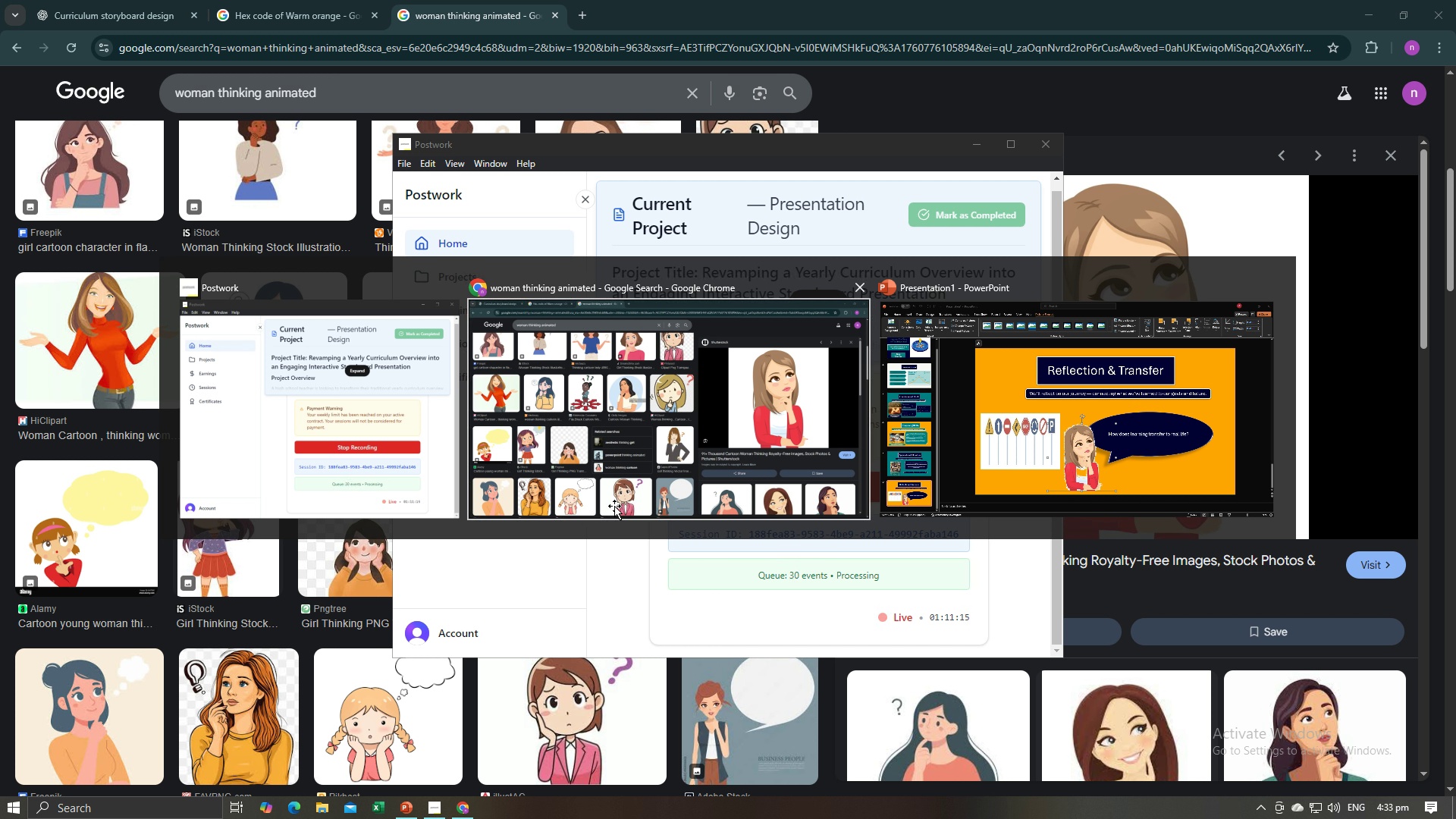 
left_click([755, 394])
 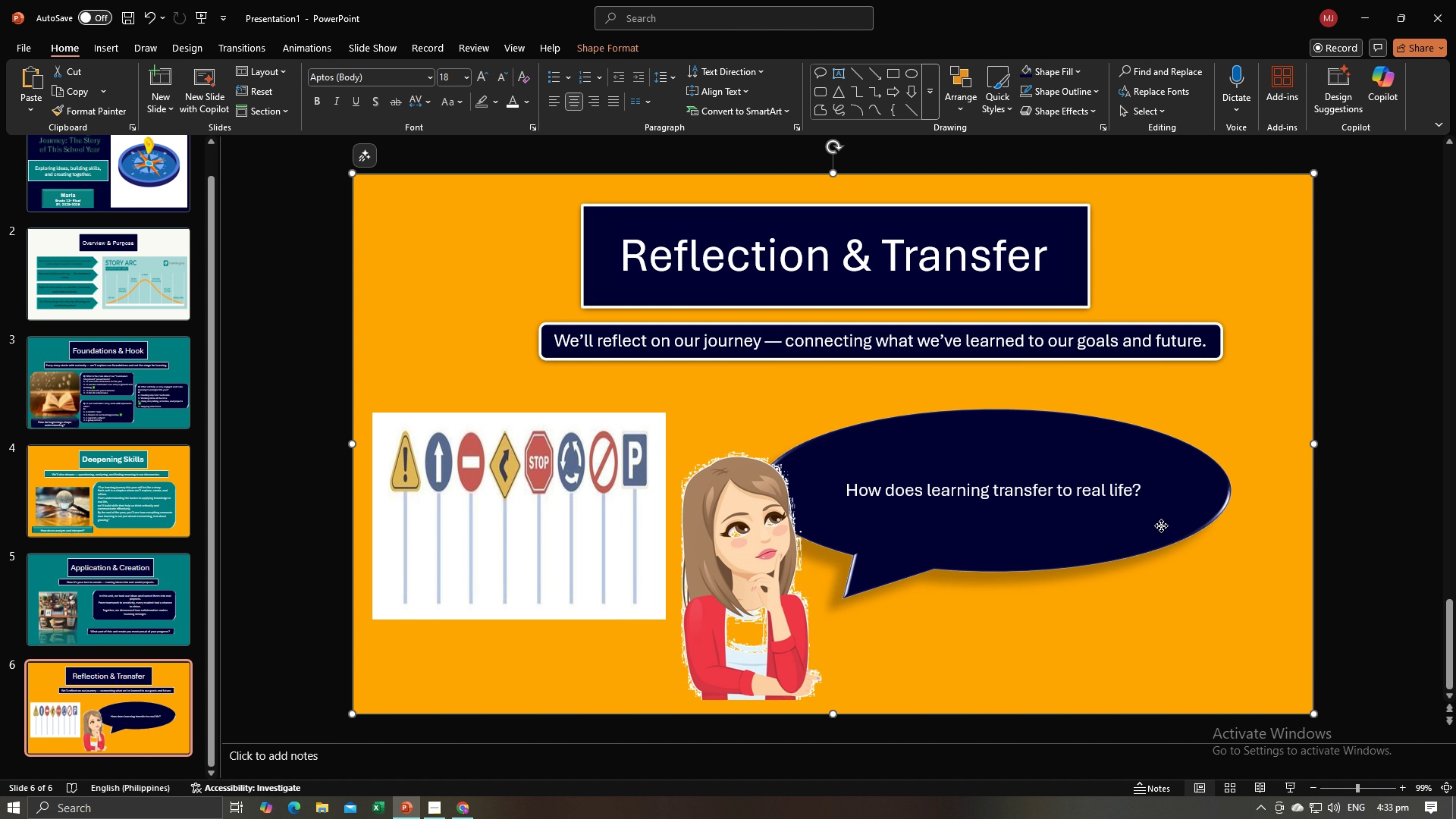 
left_click([1161, 526])
 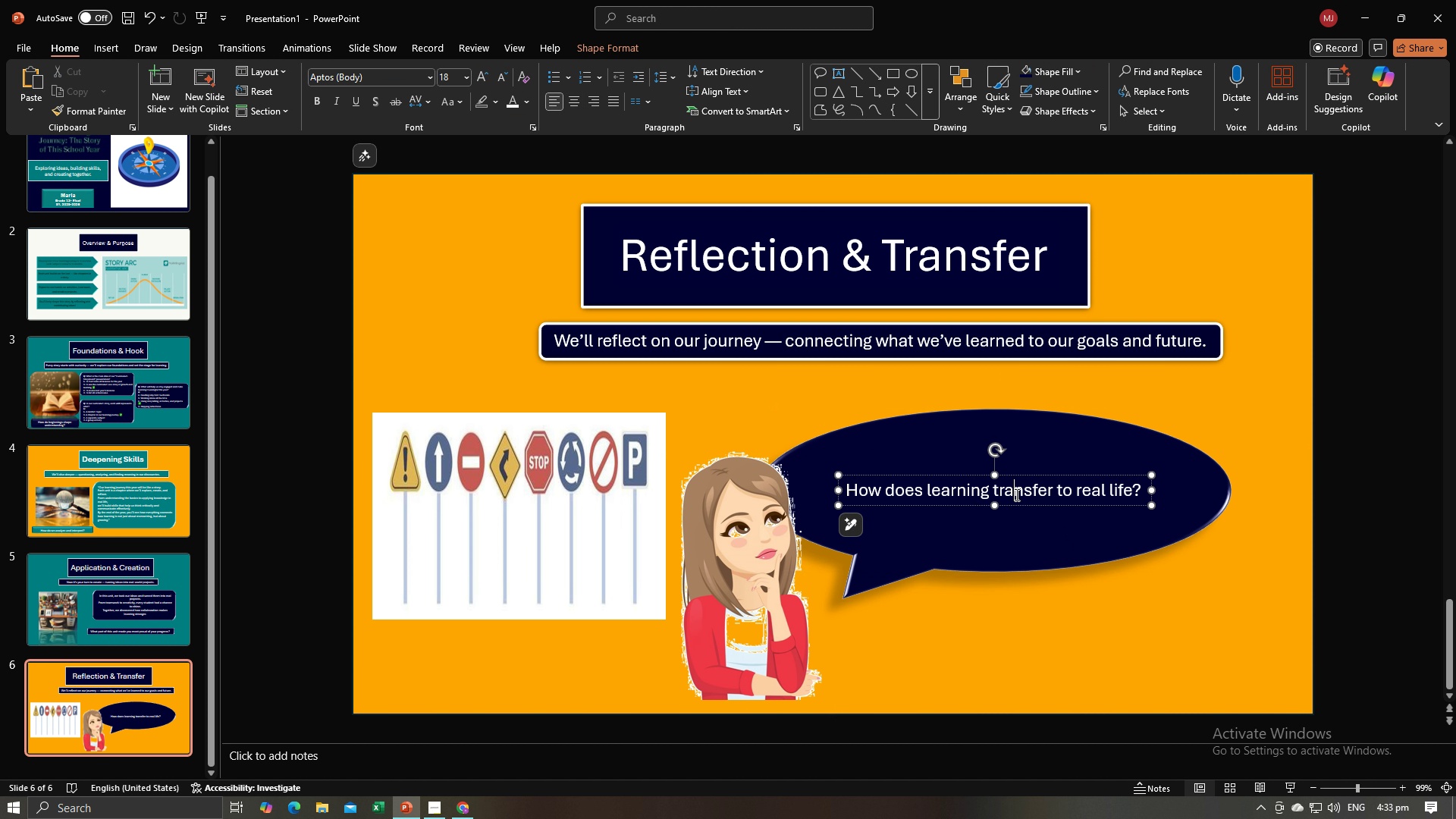 
left_click([1015, 494])
 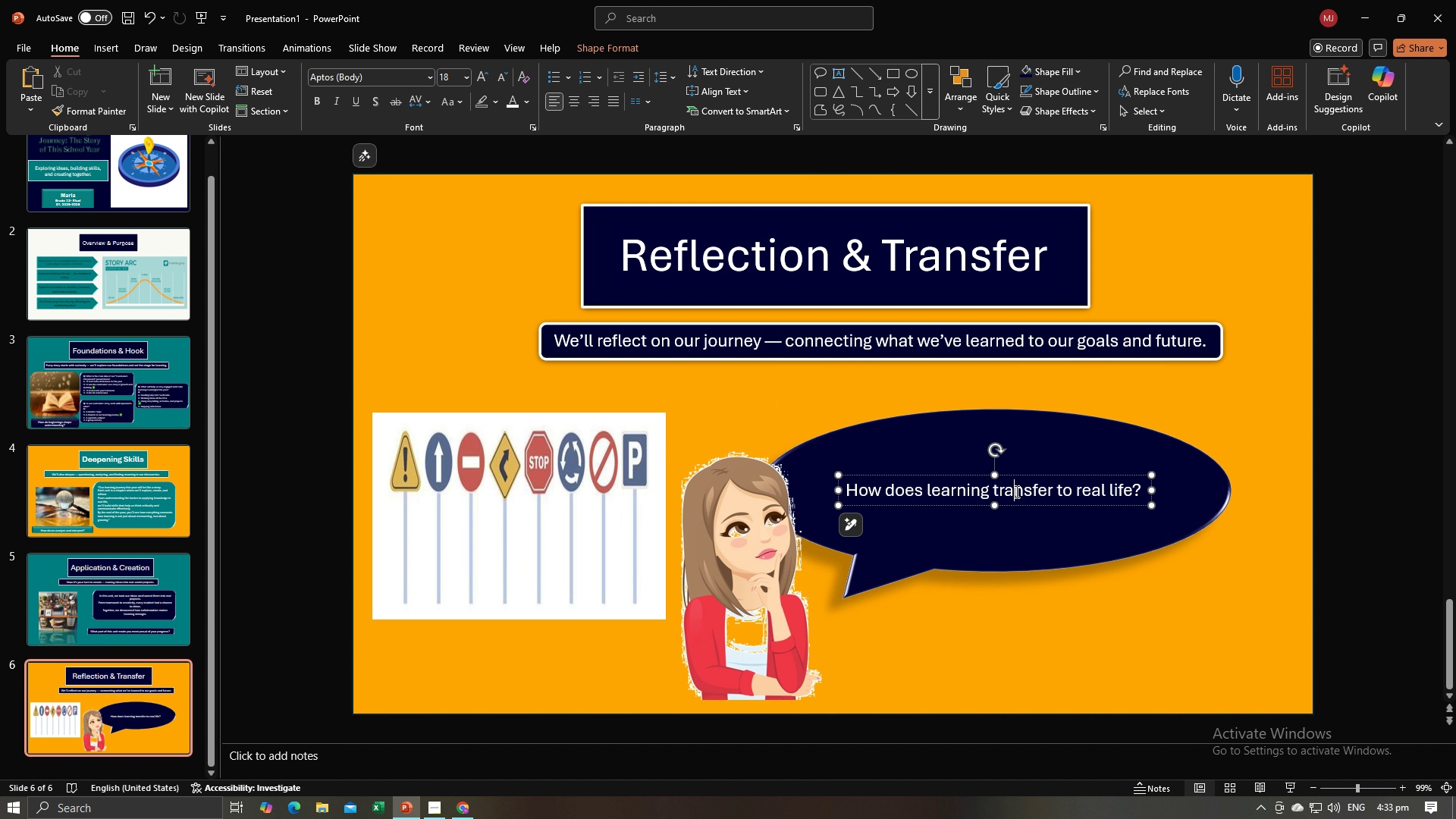 
key(Control+A)
 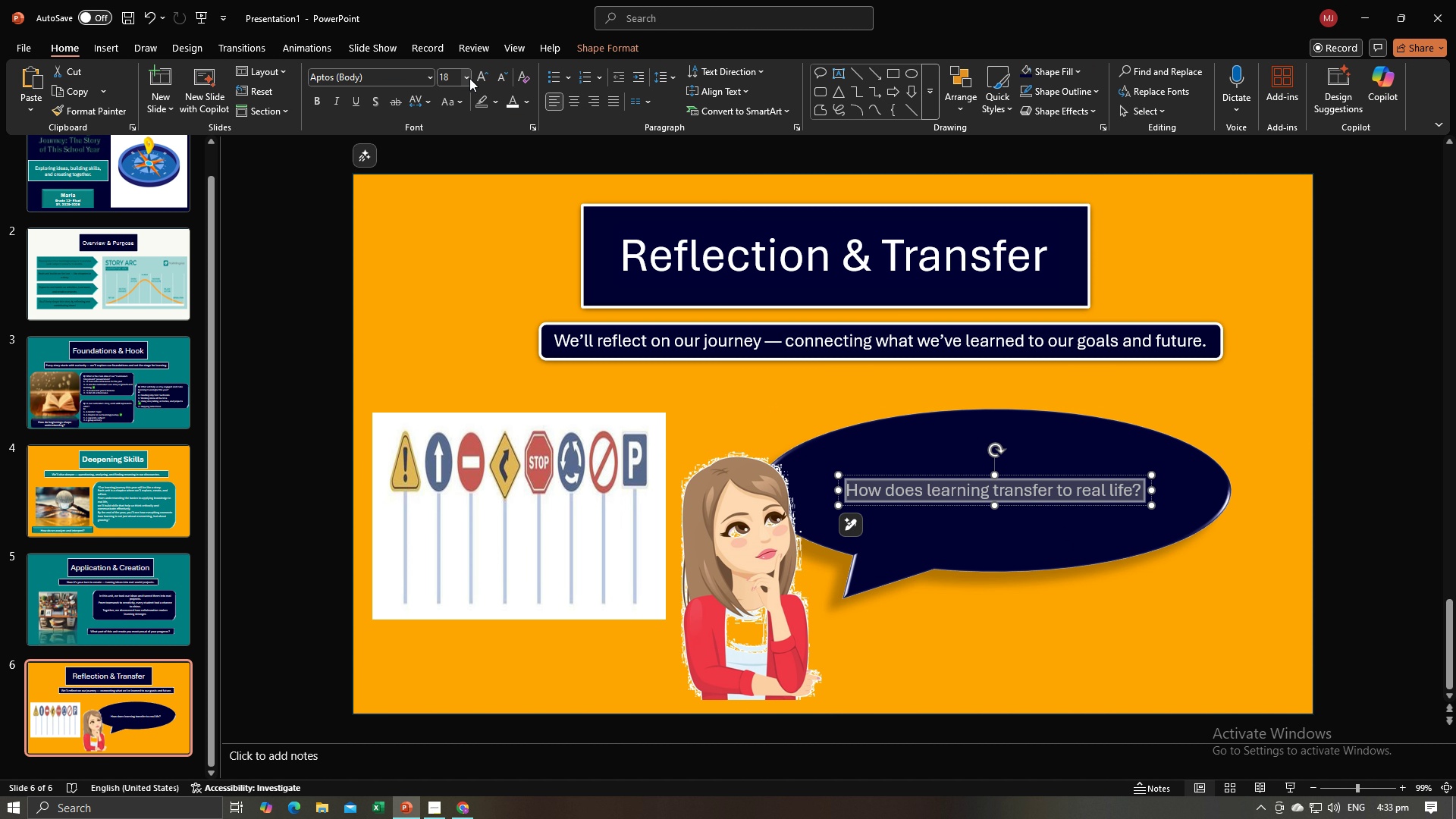 
left_click([469, 78])
 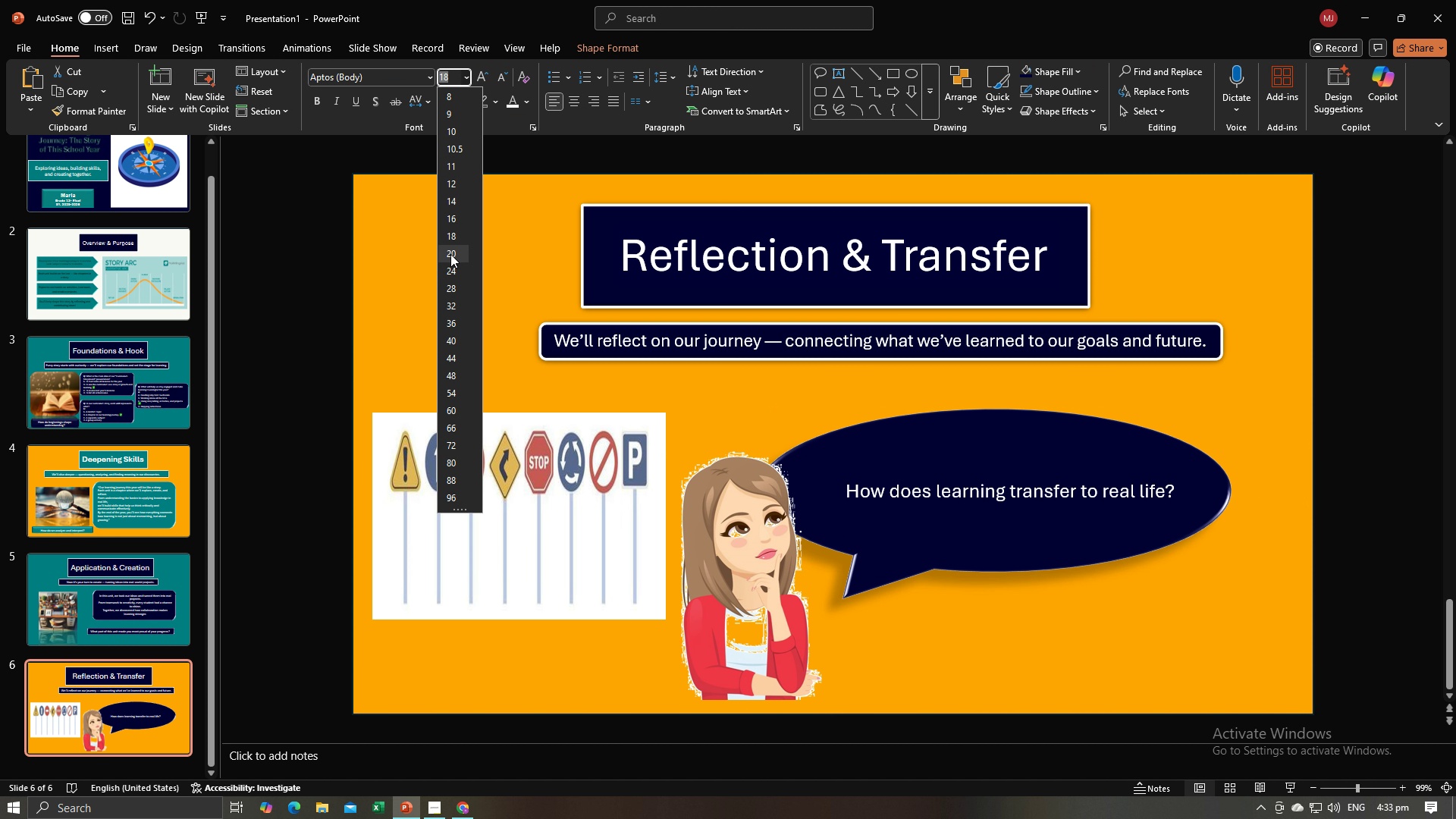 
left_click([449, 283])
 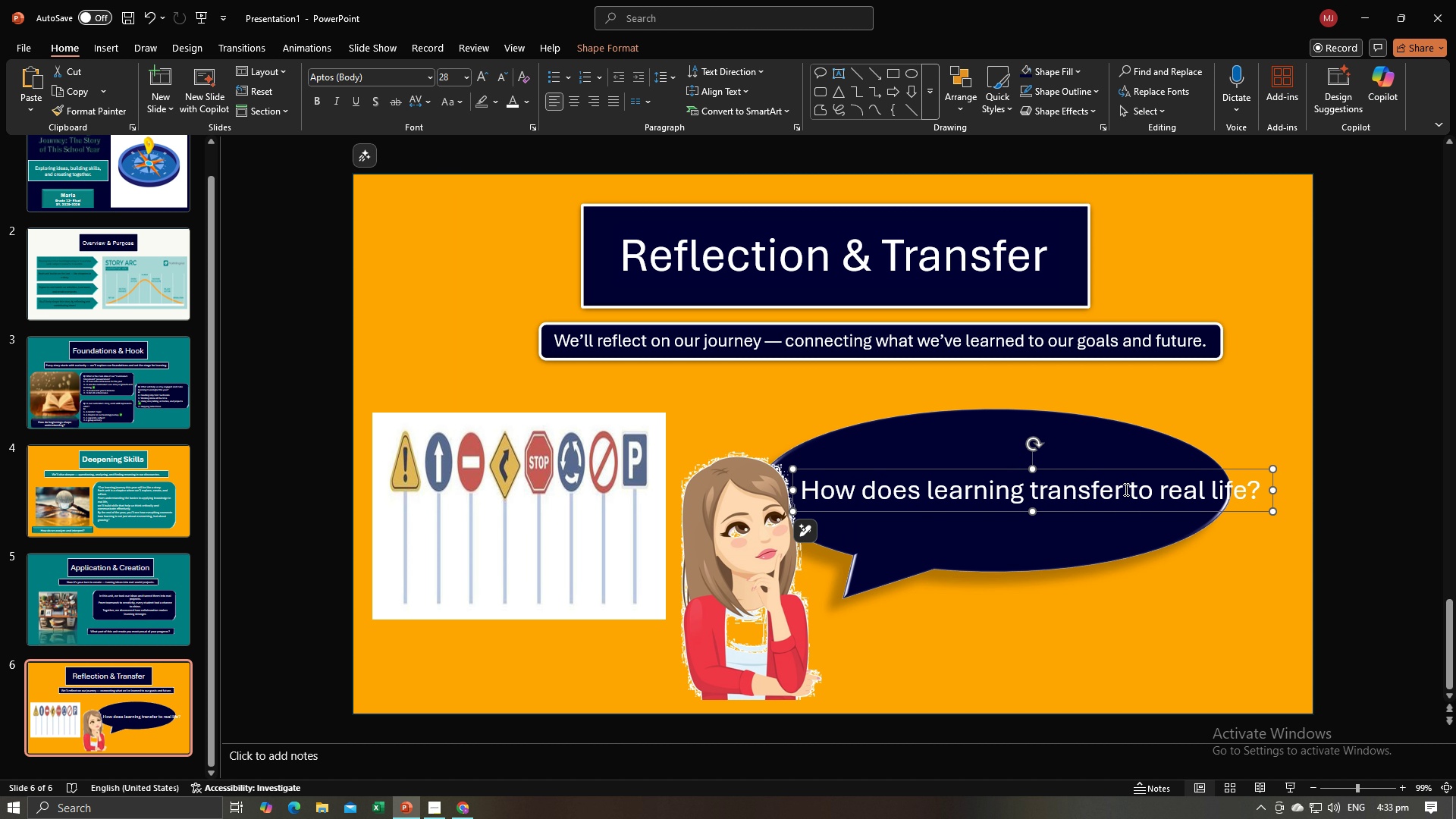 
left_click([1128, 489])
 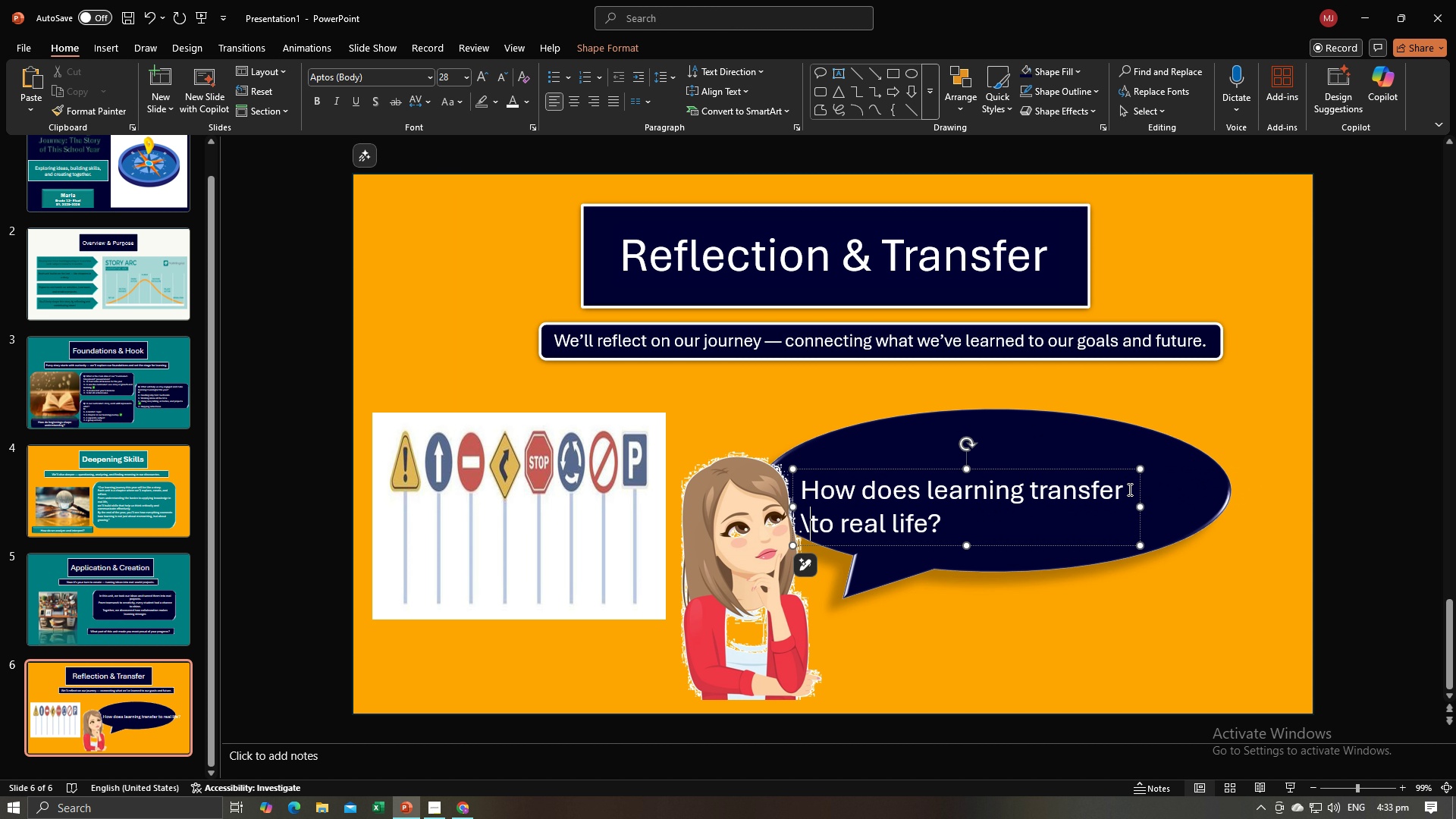 
key(Enter)
 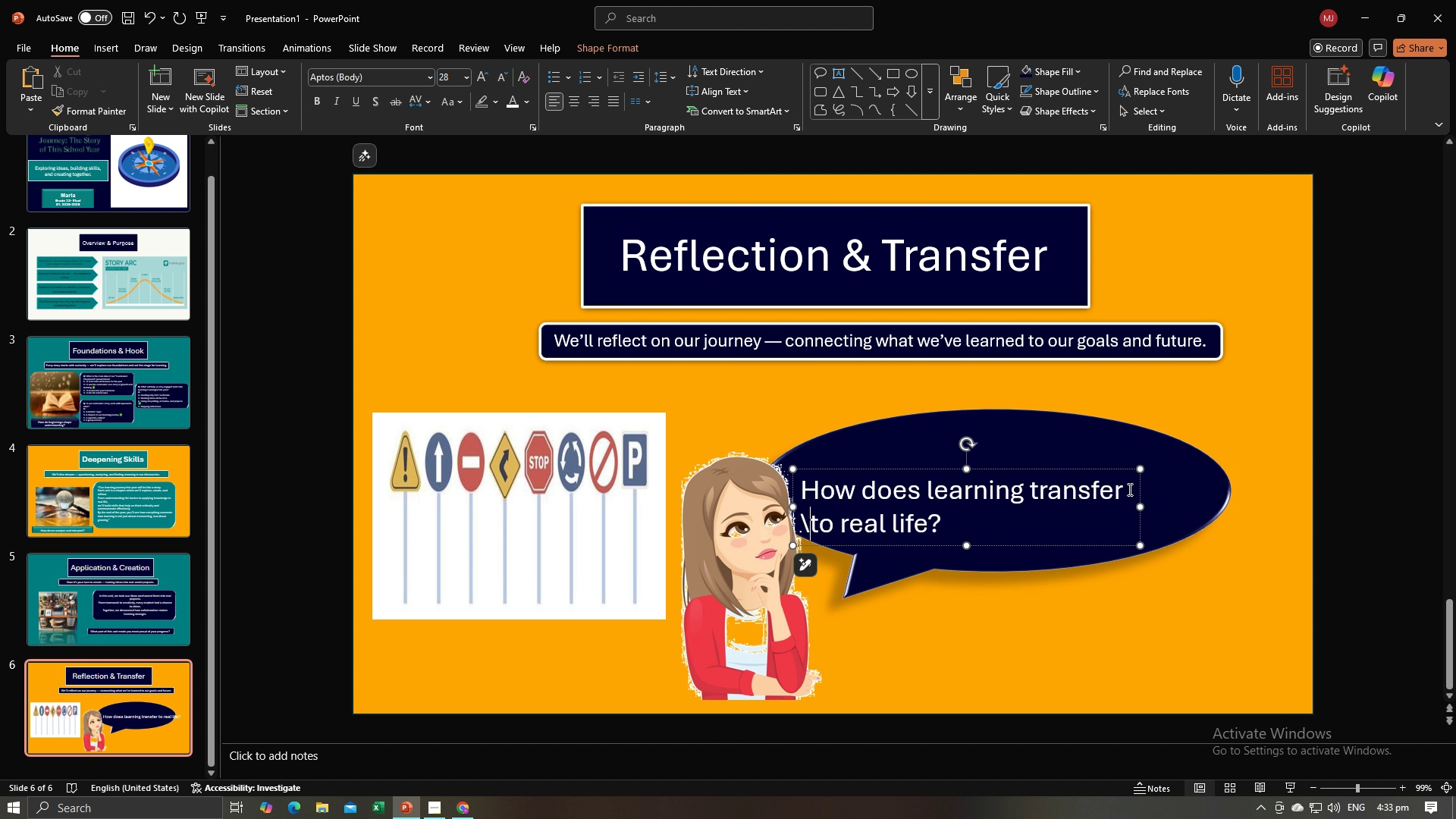 
key(Backslash)
 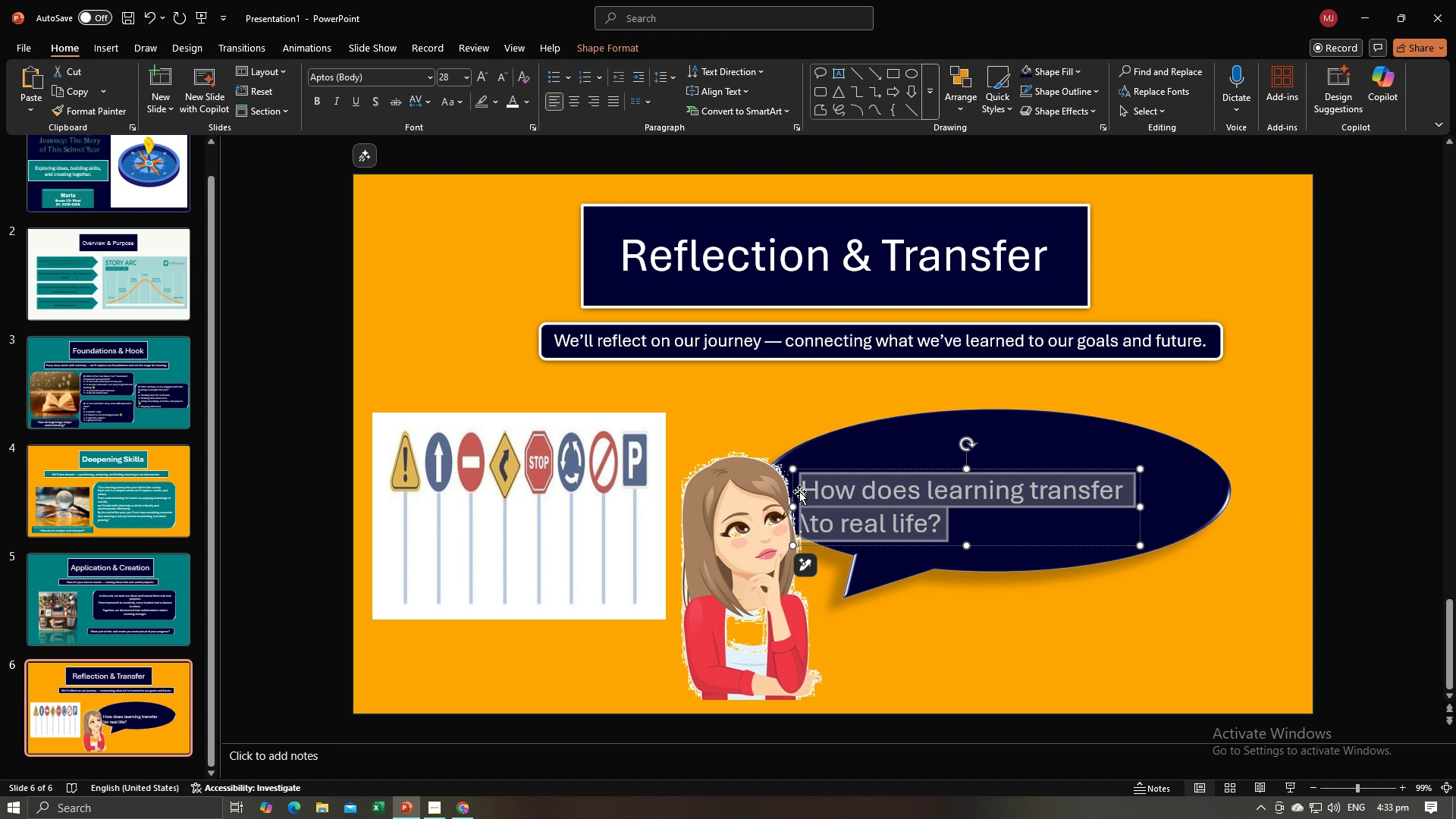 
hold_key(key=ControlLeft, duration=1.02)
 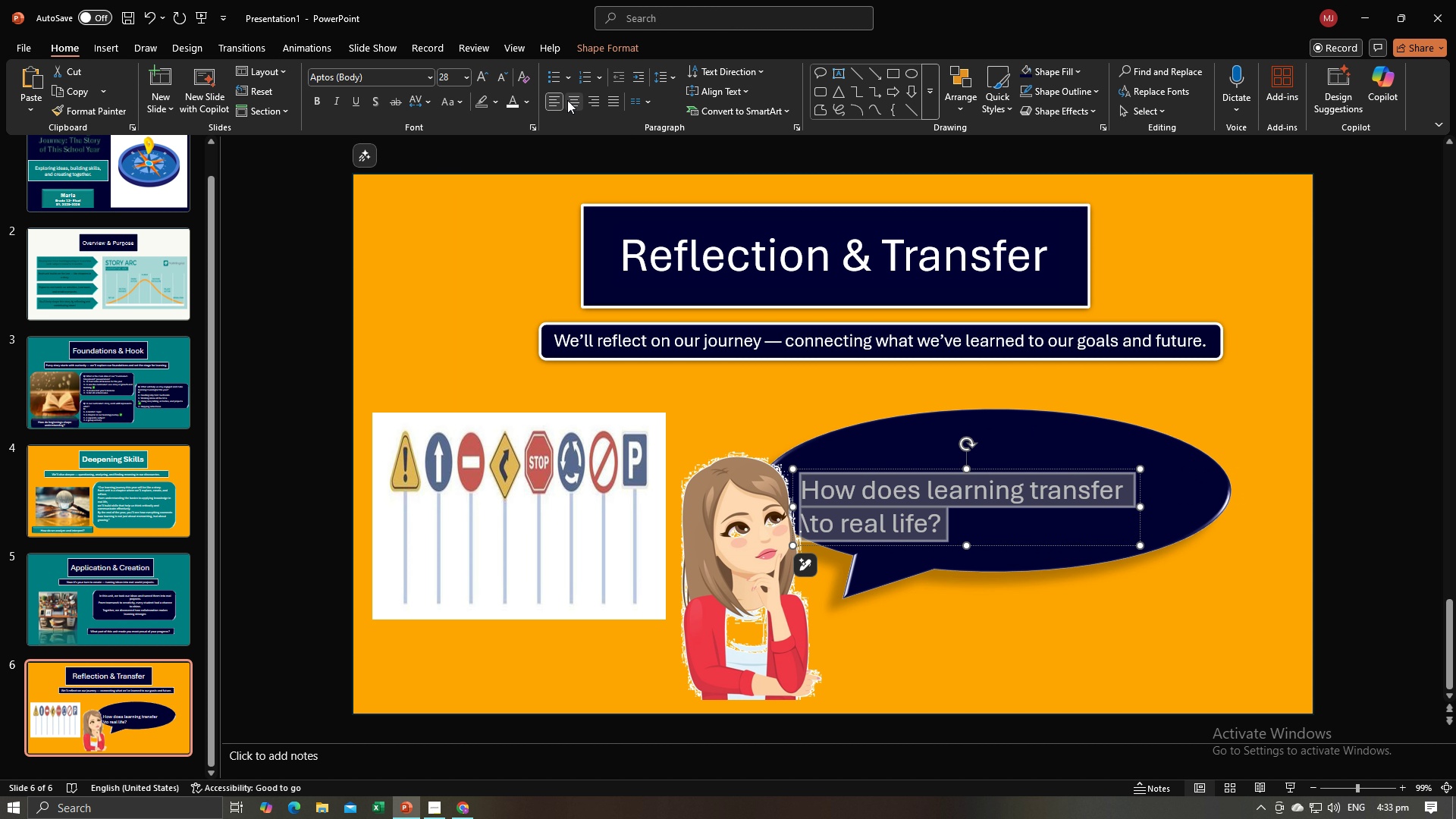 
left_click([567, 100])
 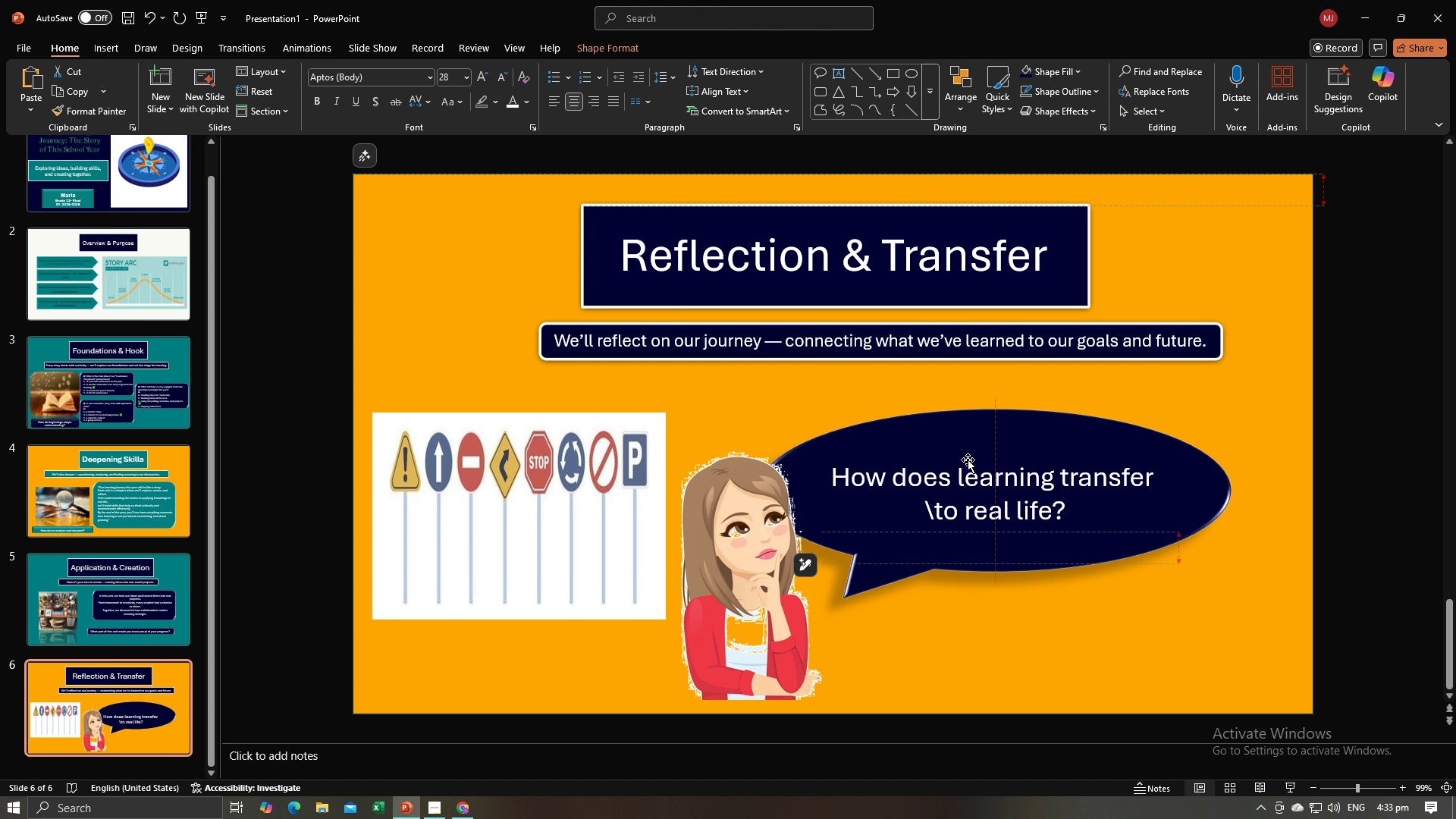 
left_click([940, 507])
 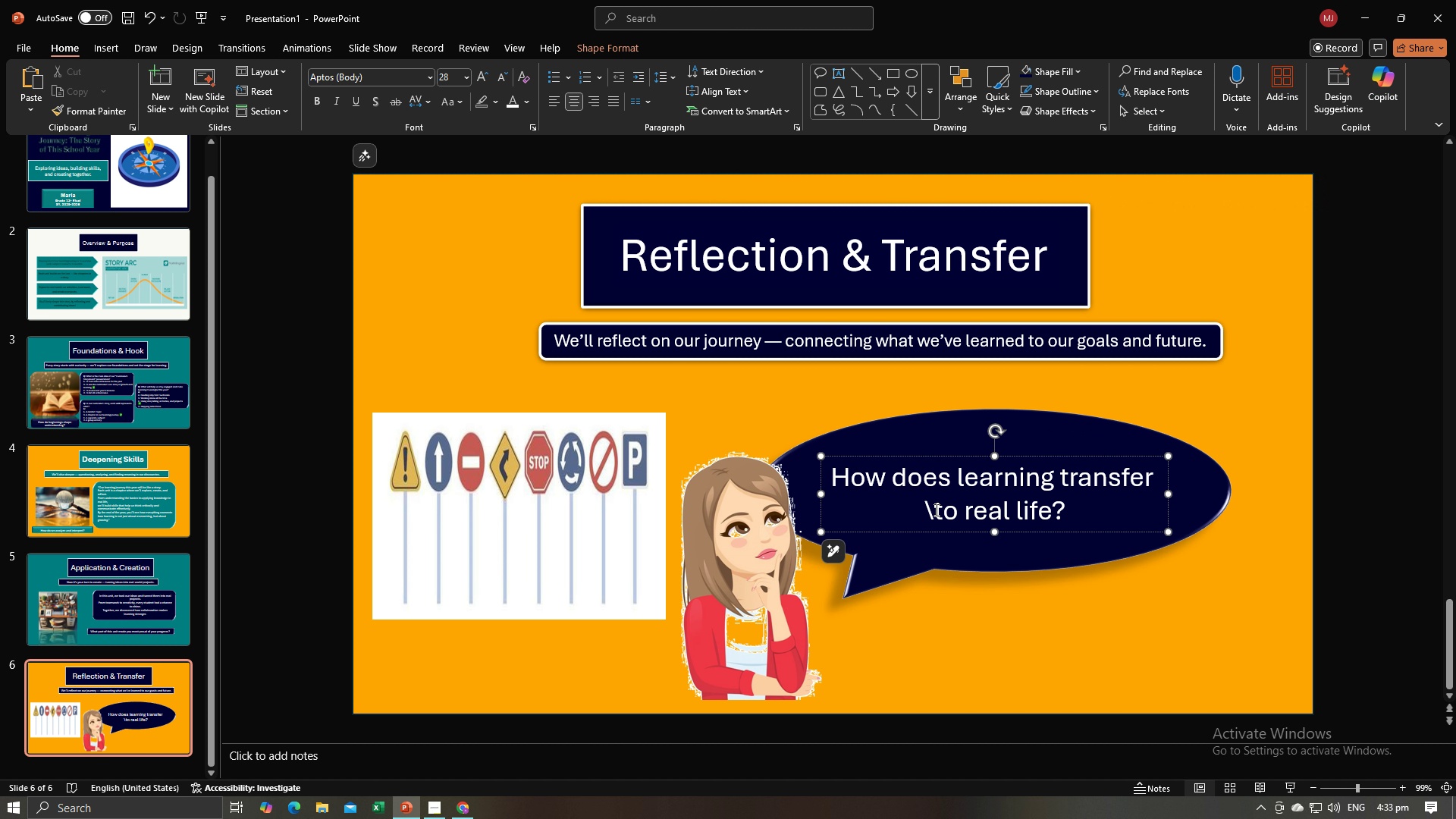 
left_click([935, 510])
 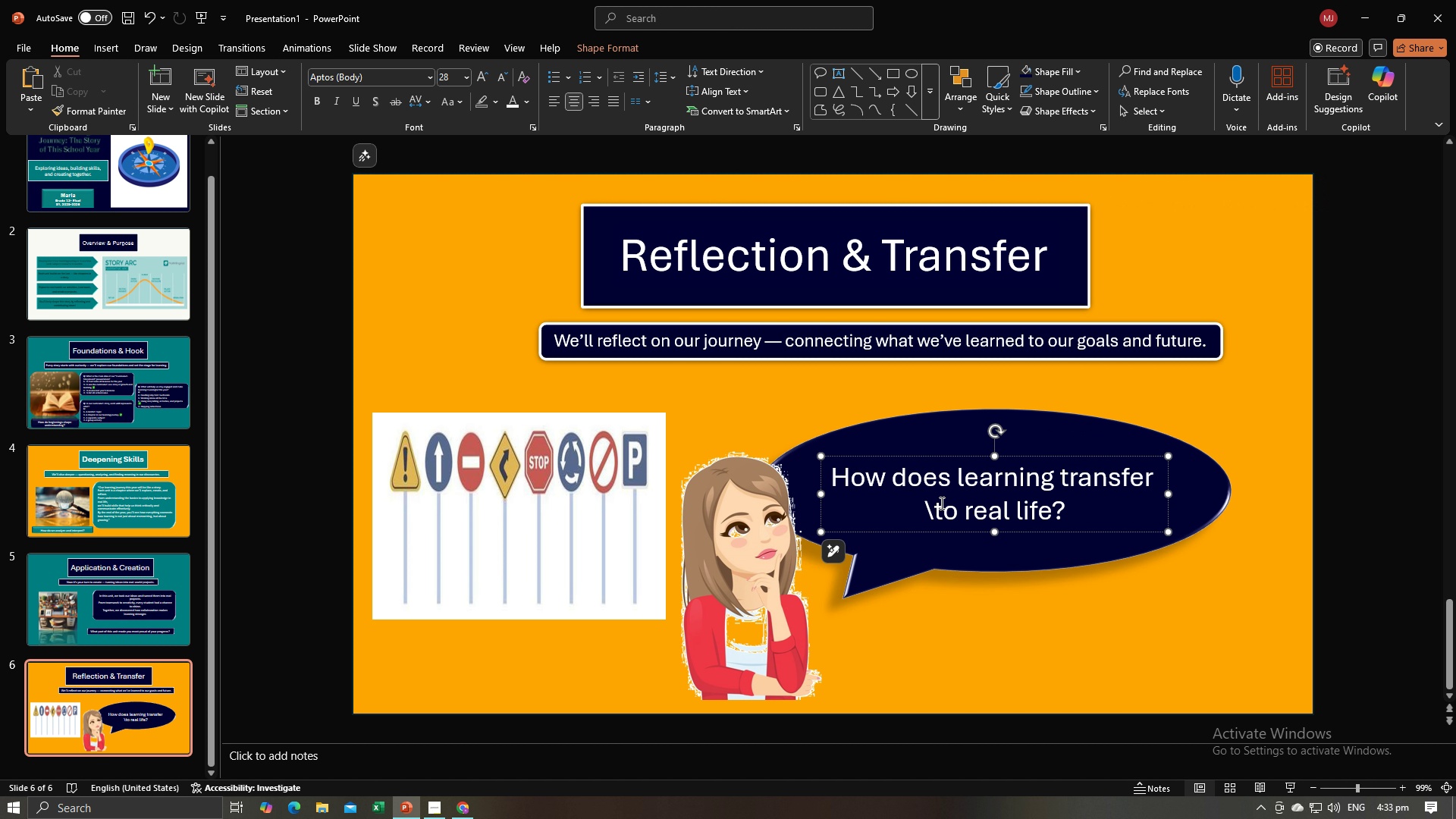 
key(Backspace)
 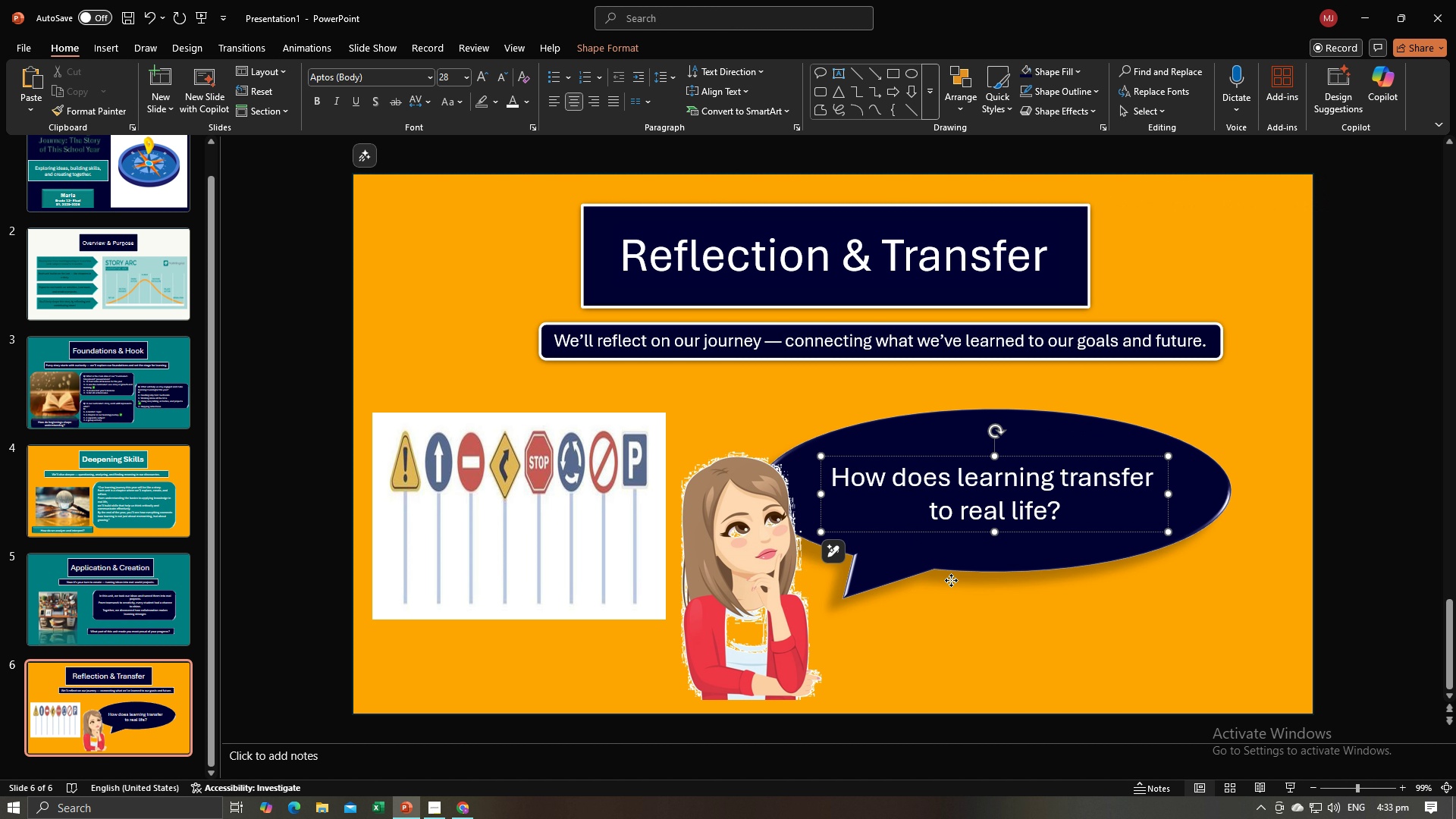 
left_click([951, 580])
 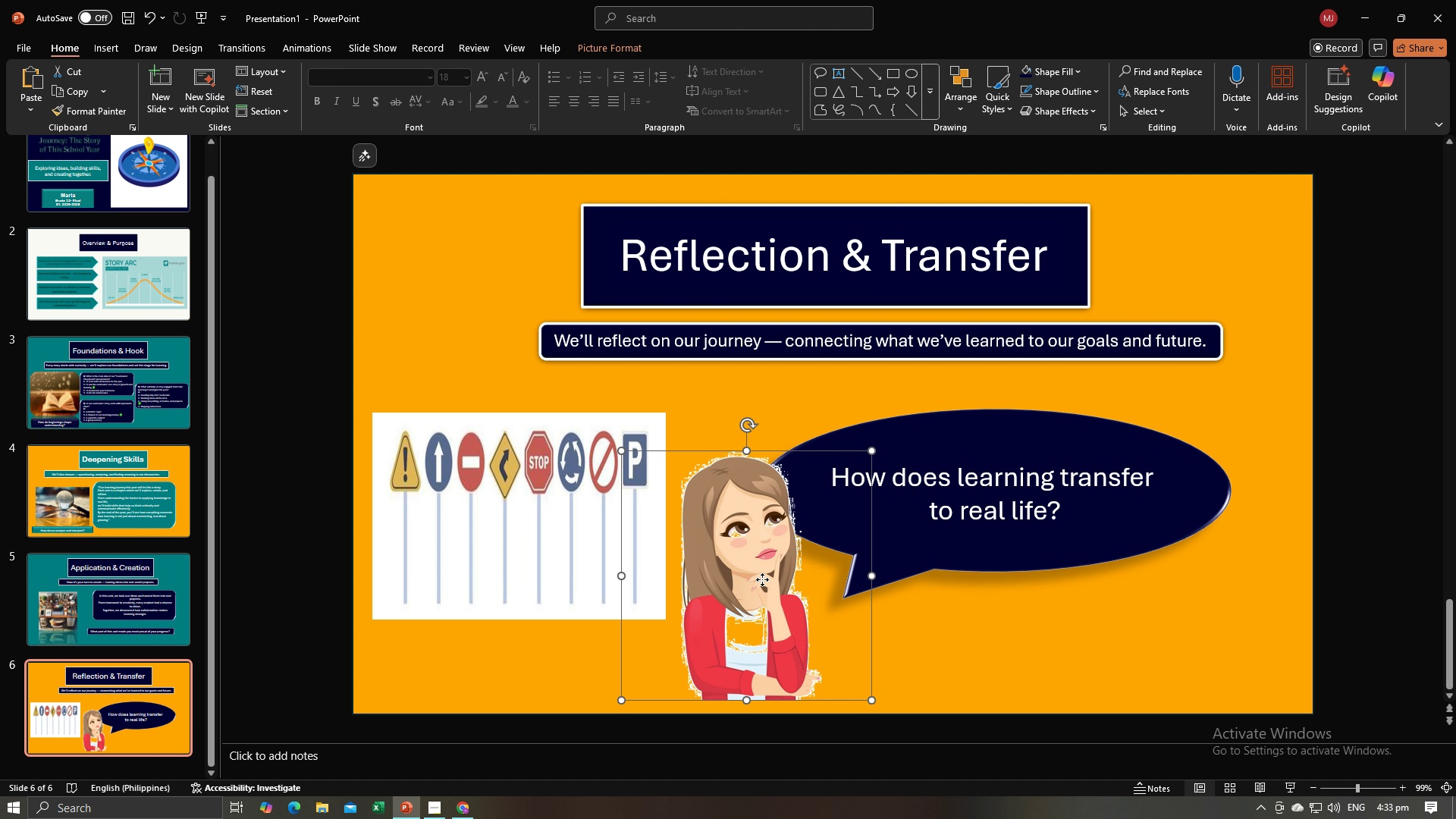 
left_click([762, 579])
 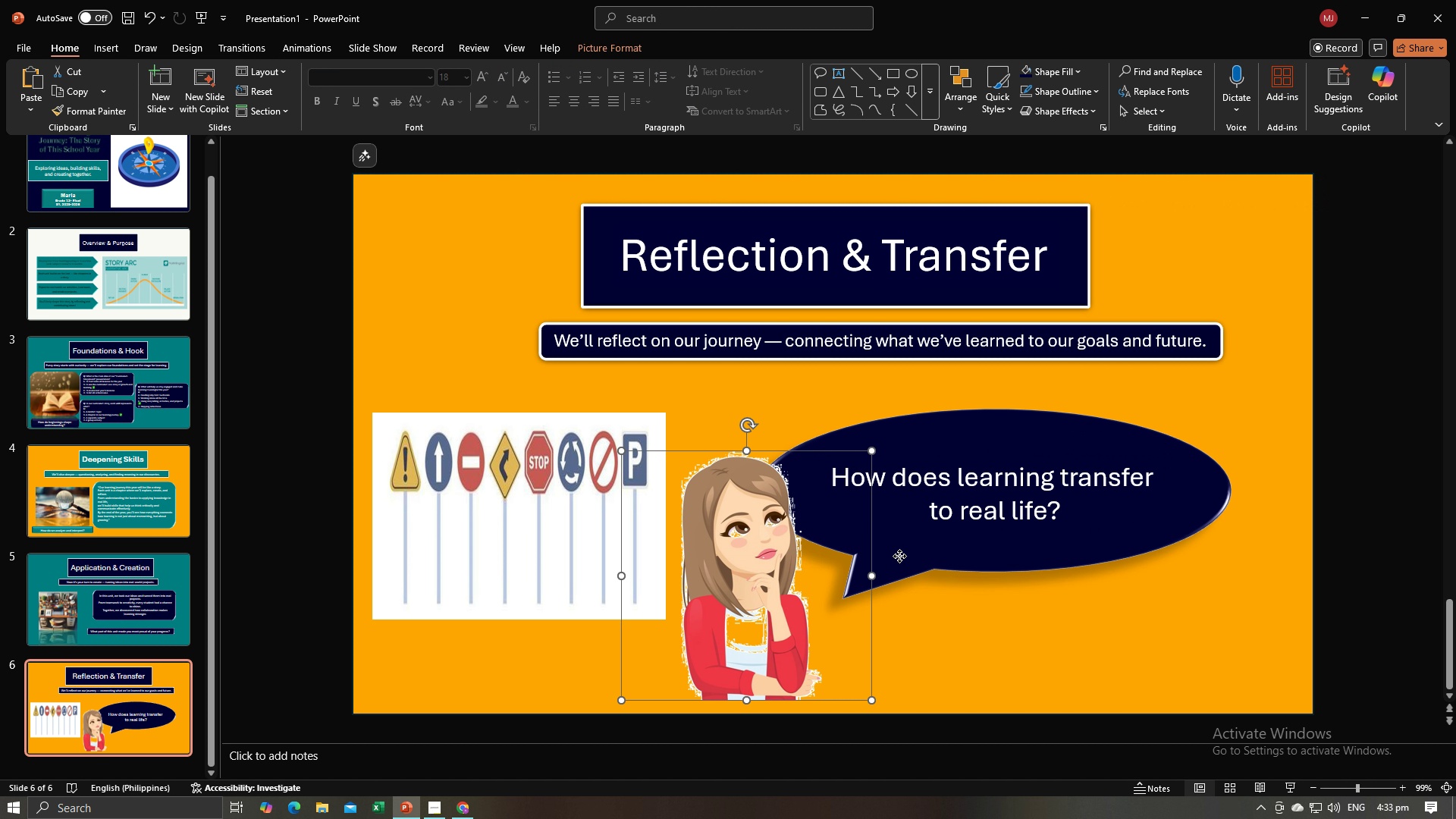 
left_click([899, 556])
 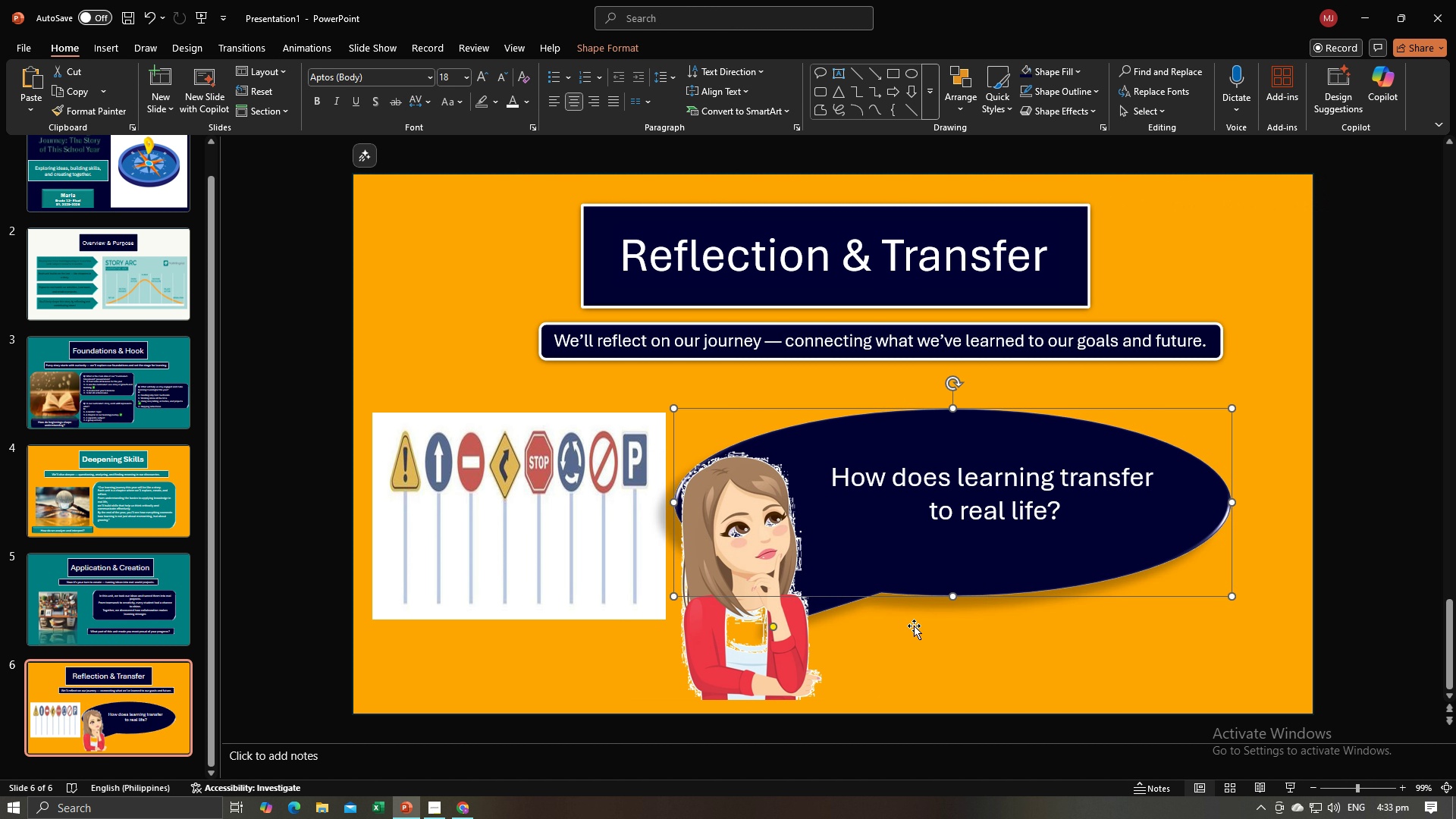 
left_click([927, 629])
 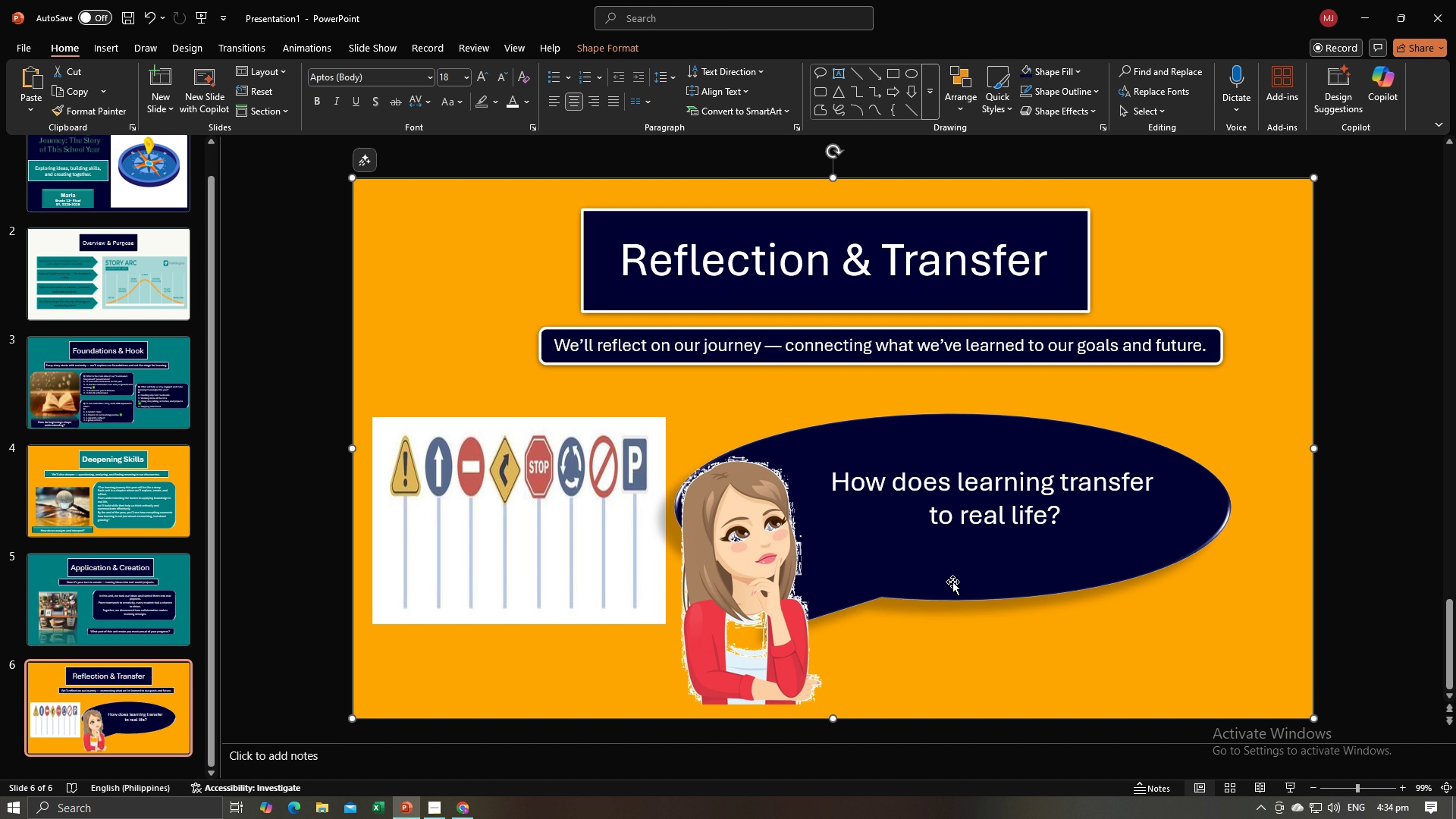 
wait(6.0)
 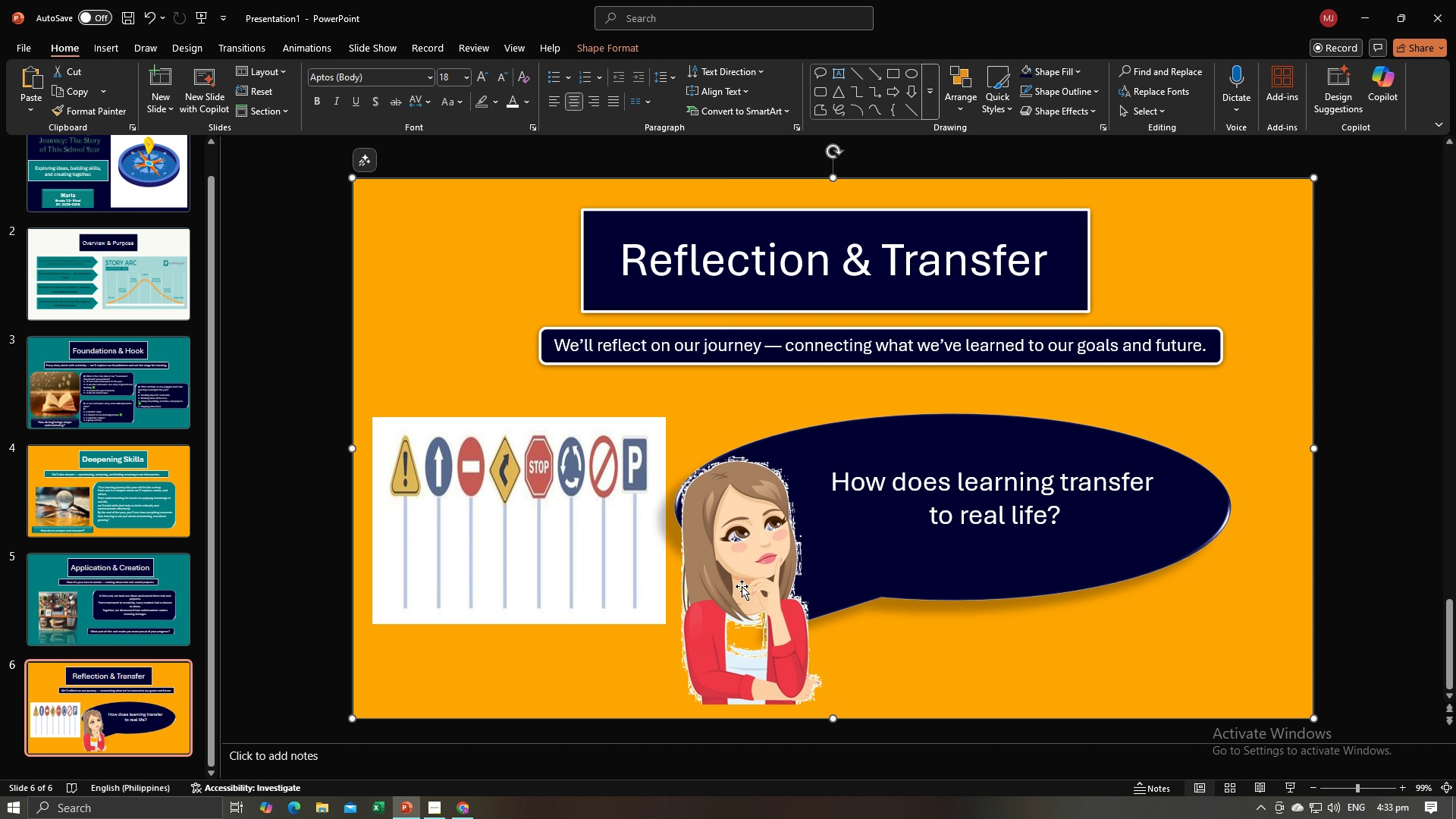 
left_click([1037, 629])
 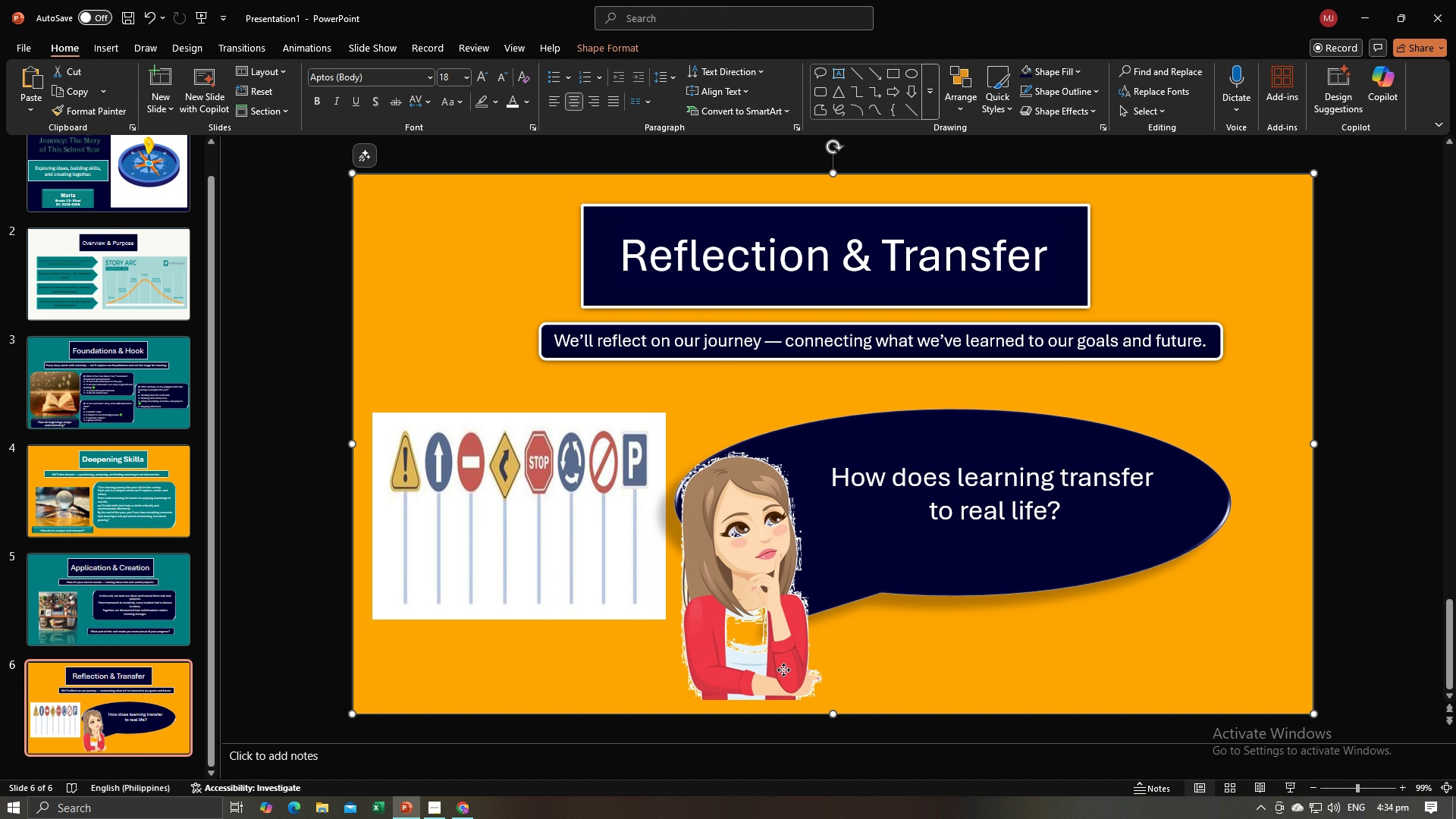 
left_click([783, 670])
 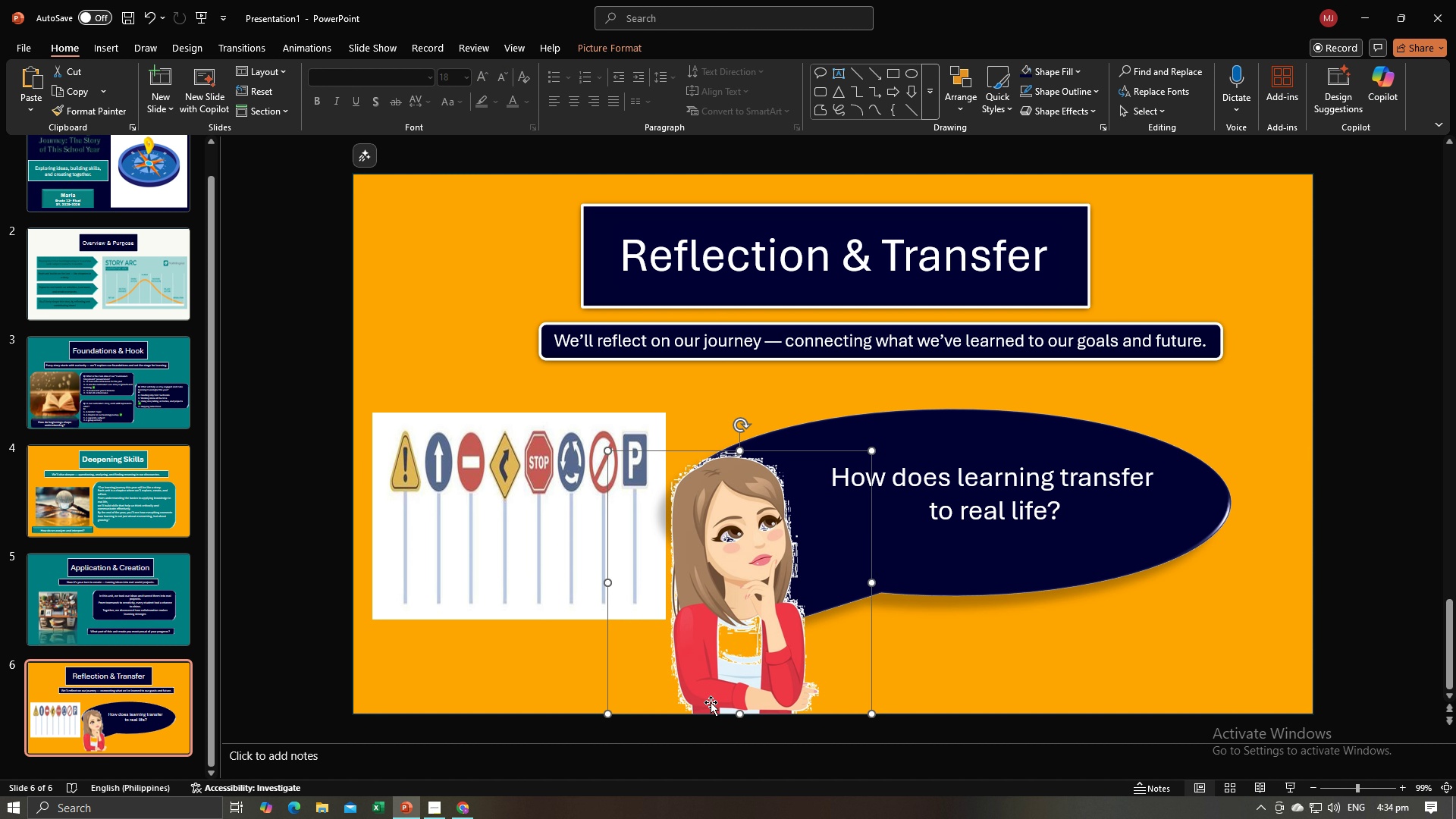 
left_click([1029, 673])
 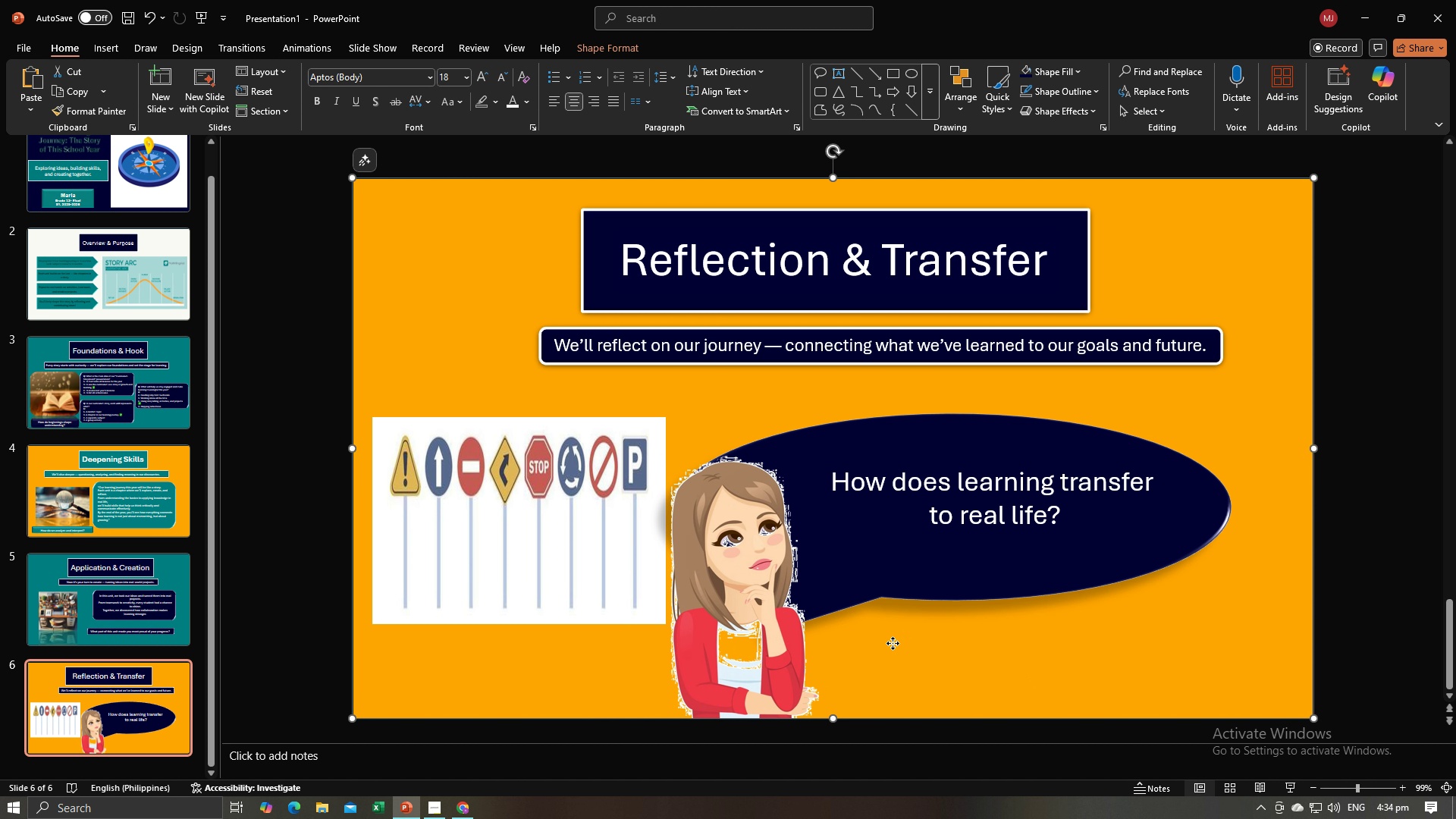 
left_click([893, 643])
 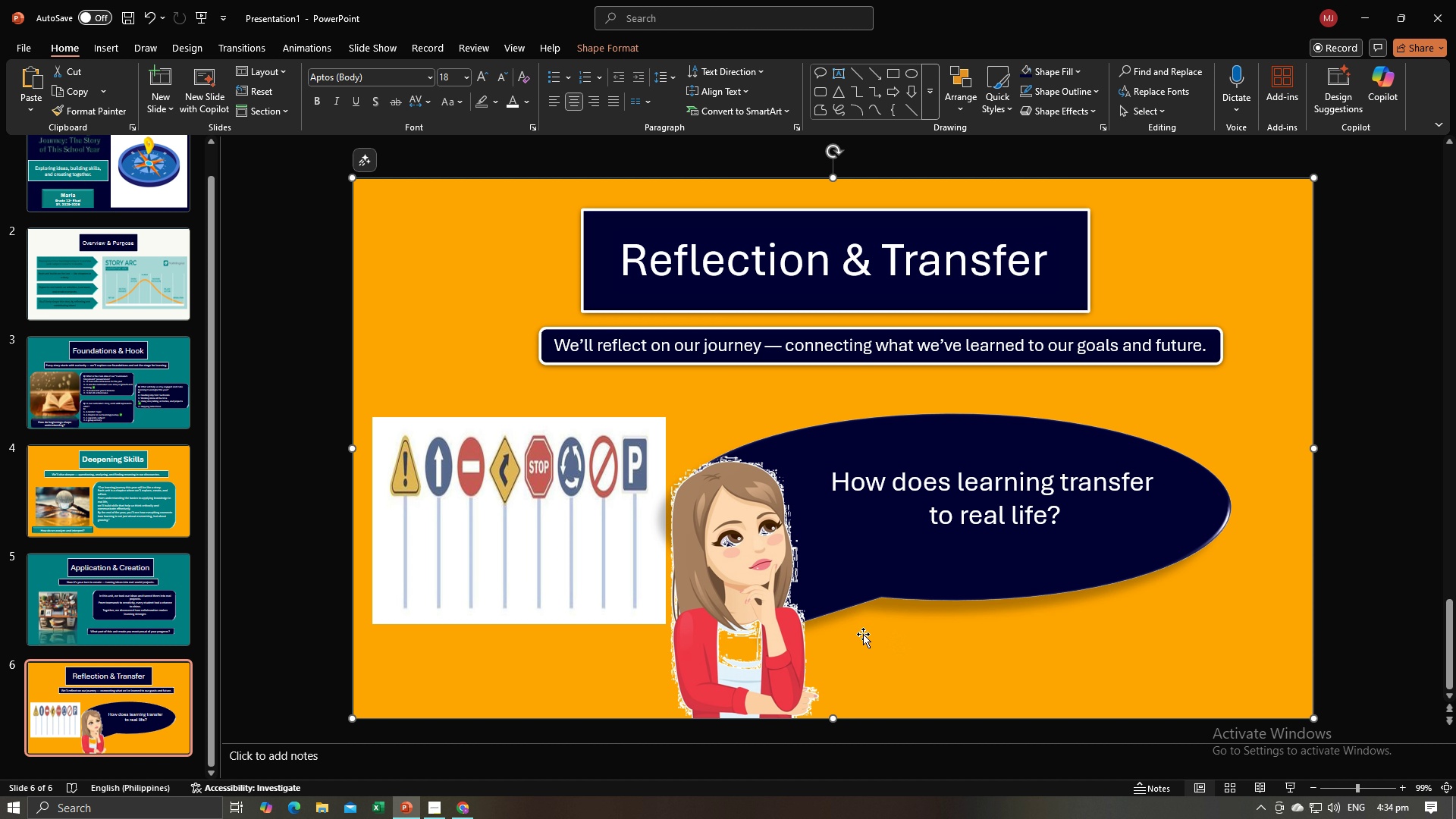 
key(Alt+AltLeft)
 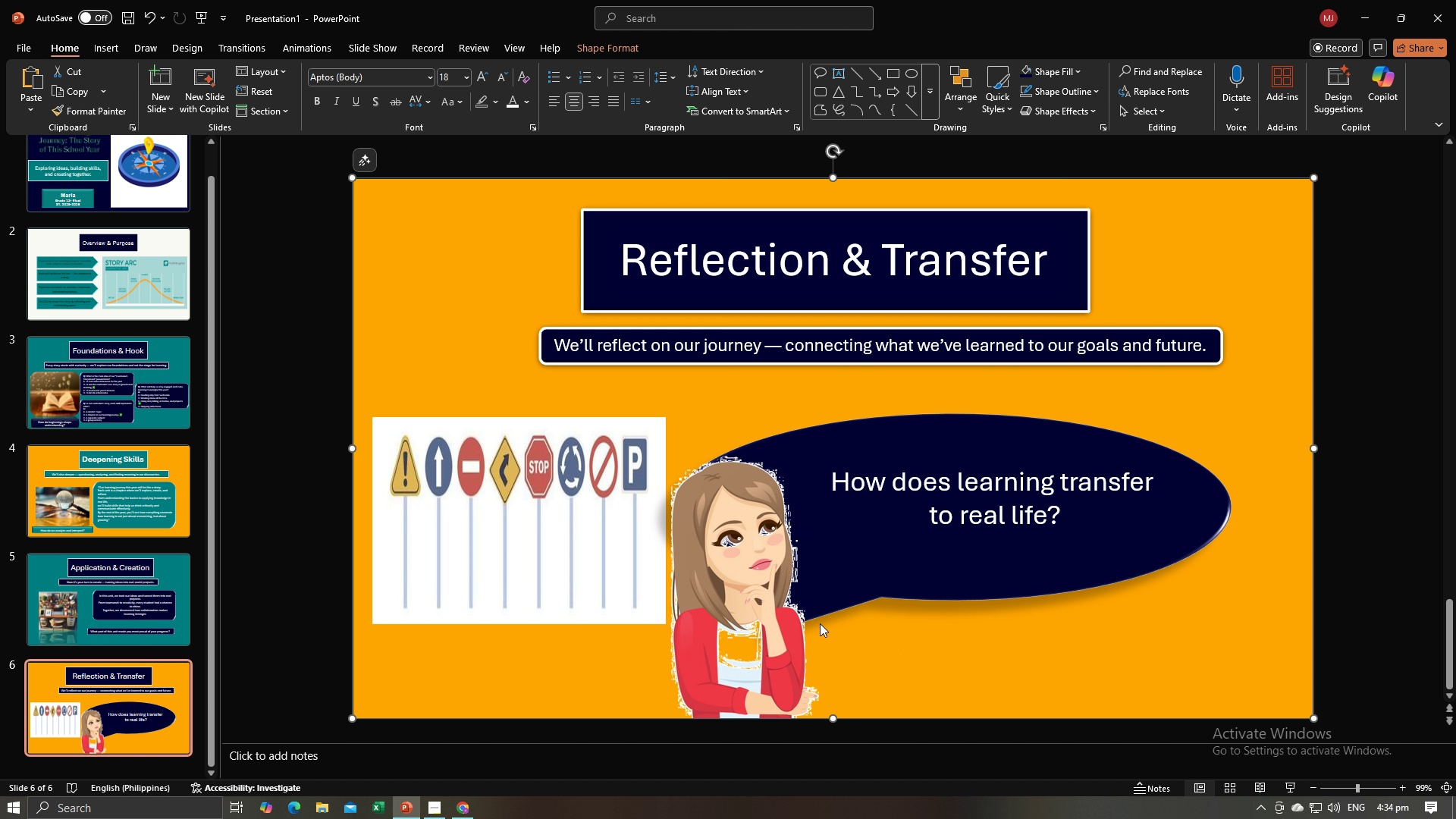 
key(Tab)
 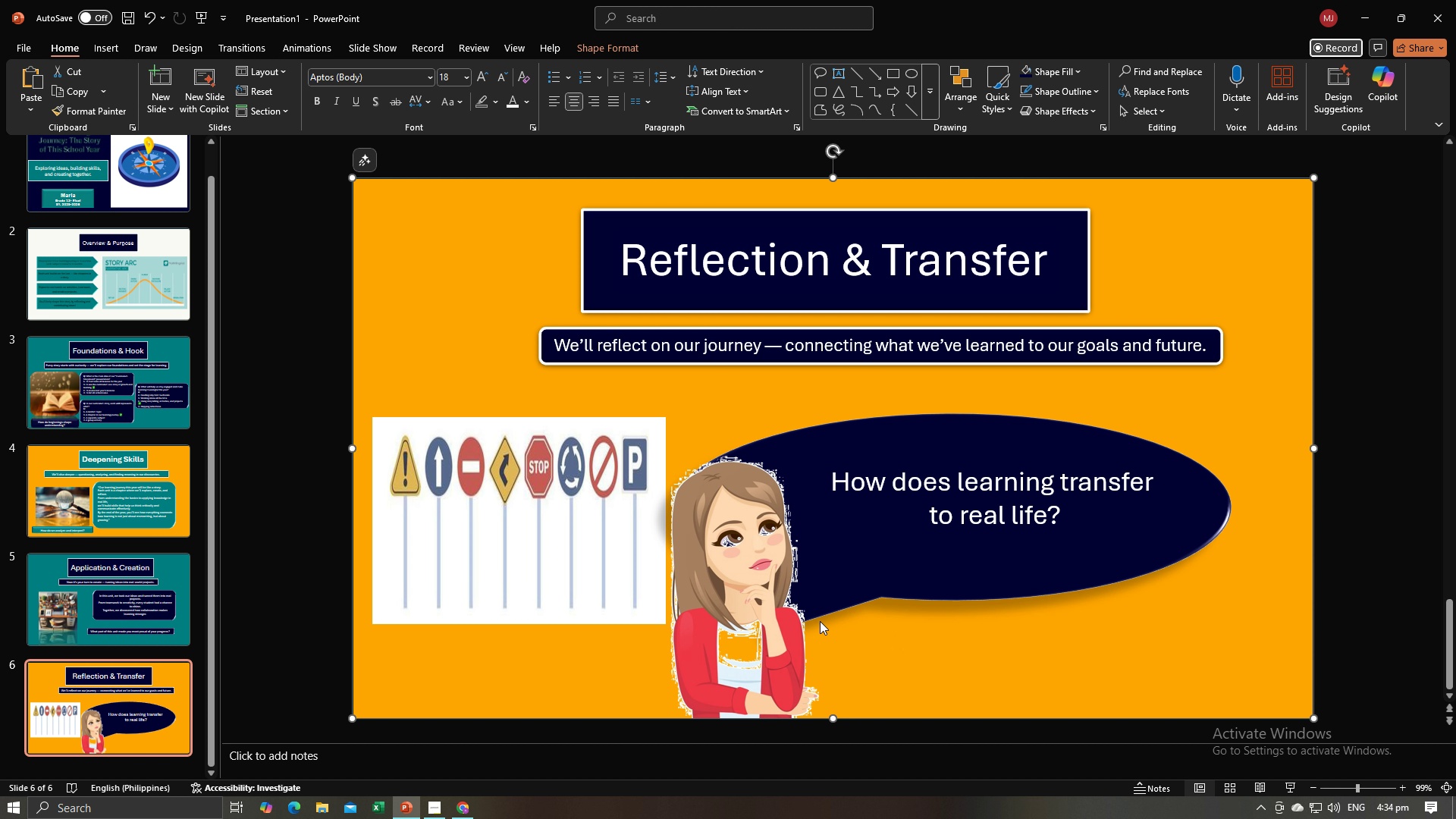 
key(Alt+AltLeft)
 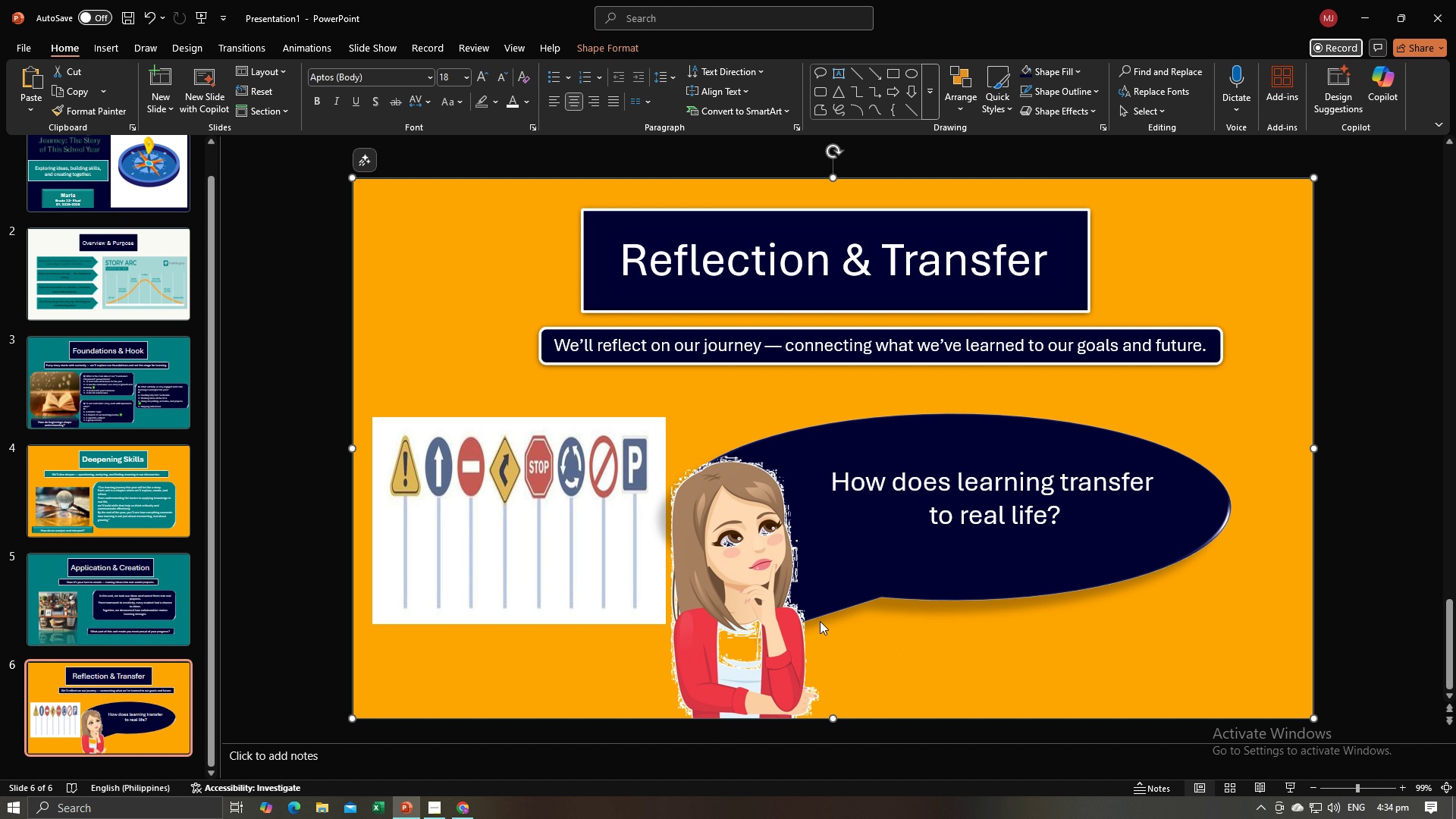 
key(Alt+Tab)